 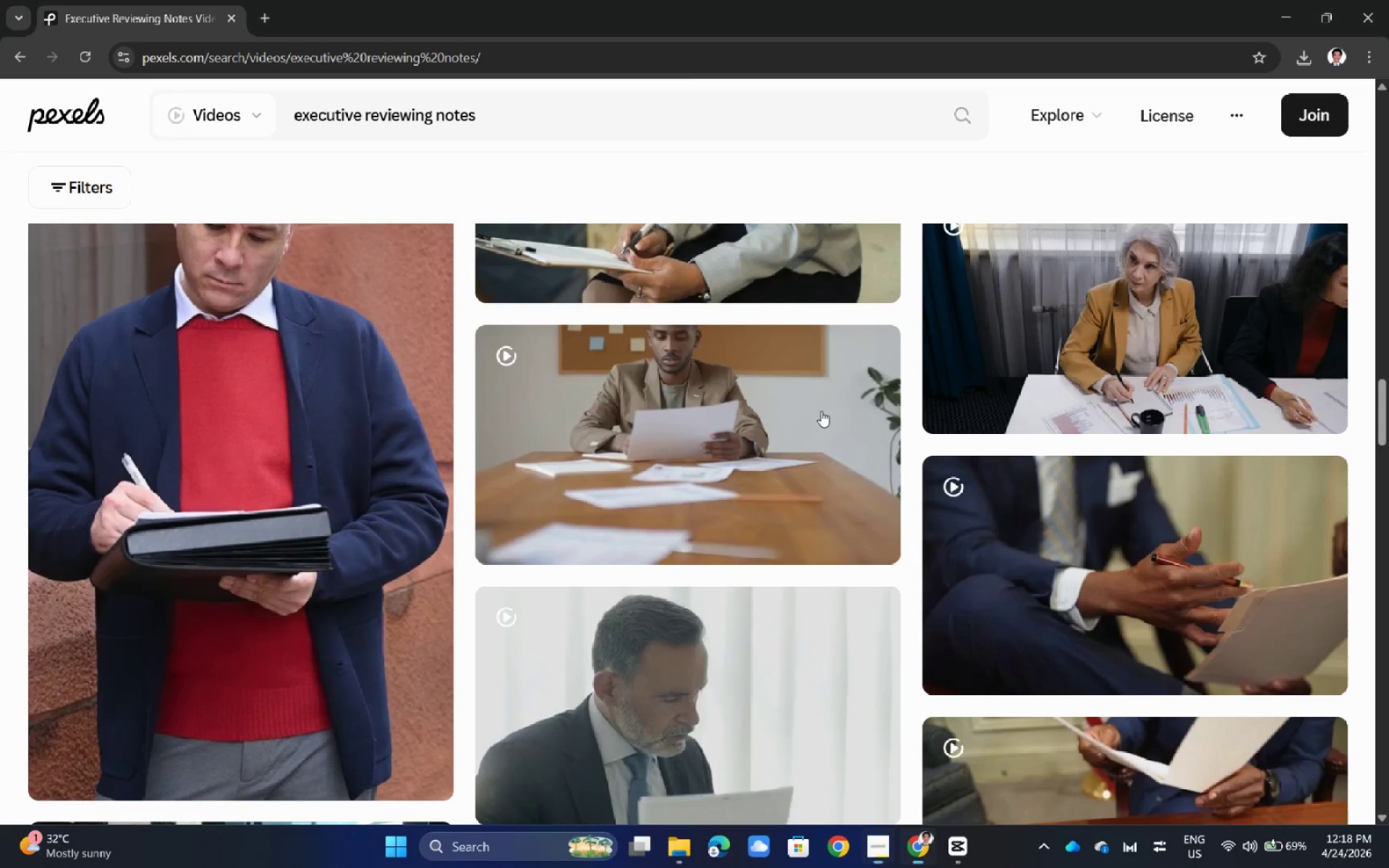 
key(Alt+Tab)
 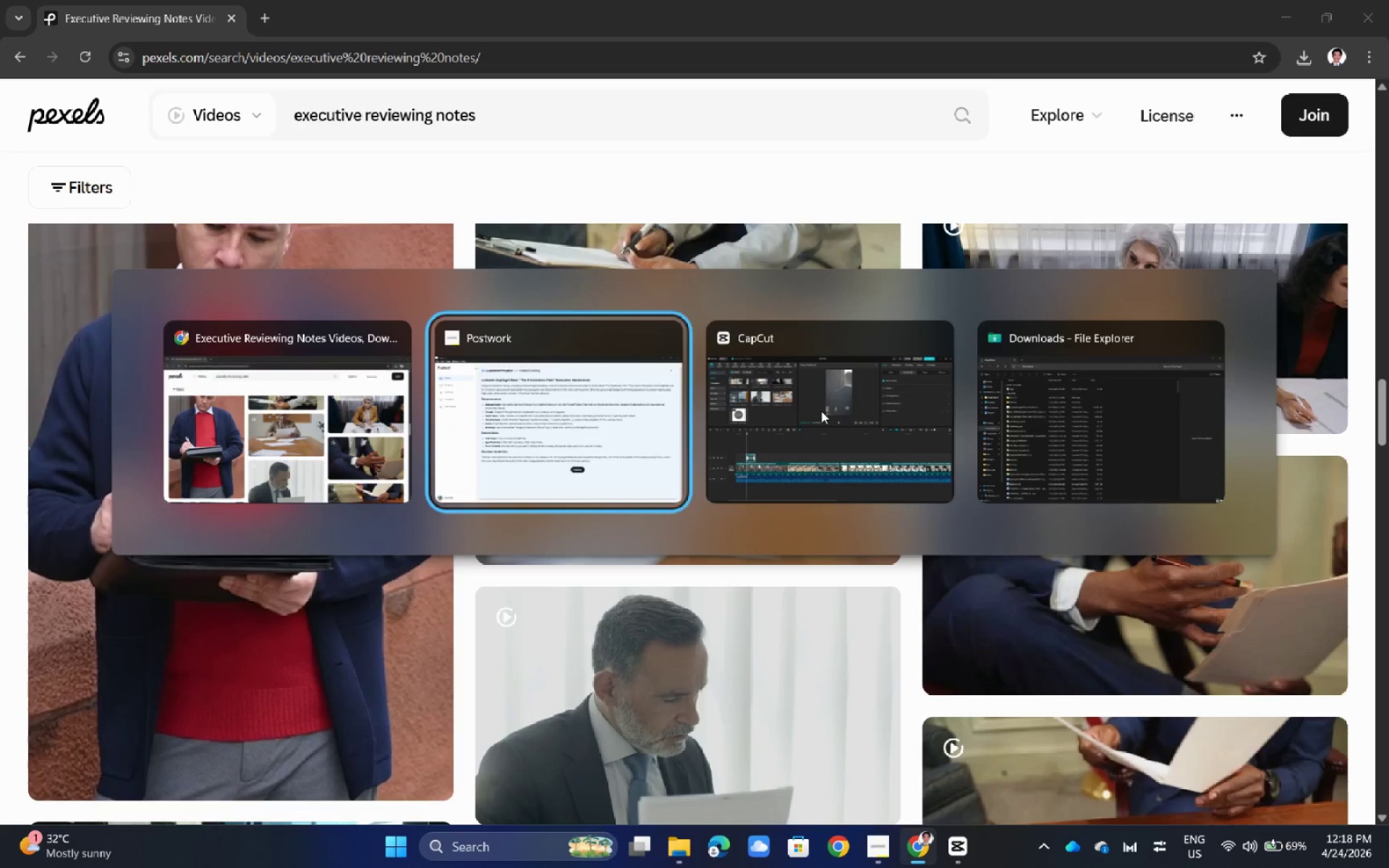 
key(Alt+Tab)
 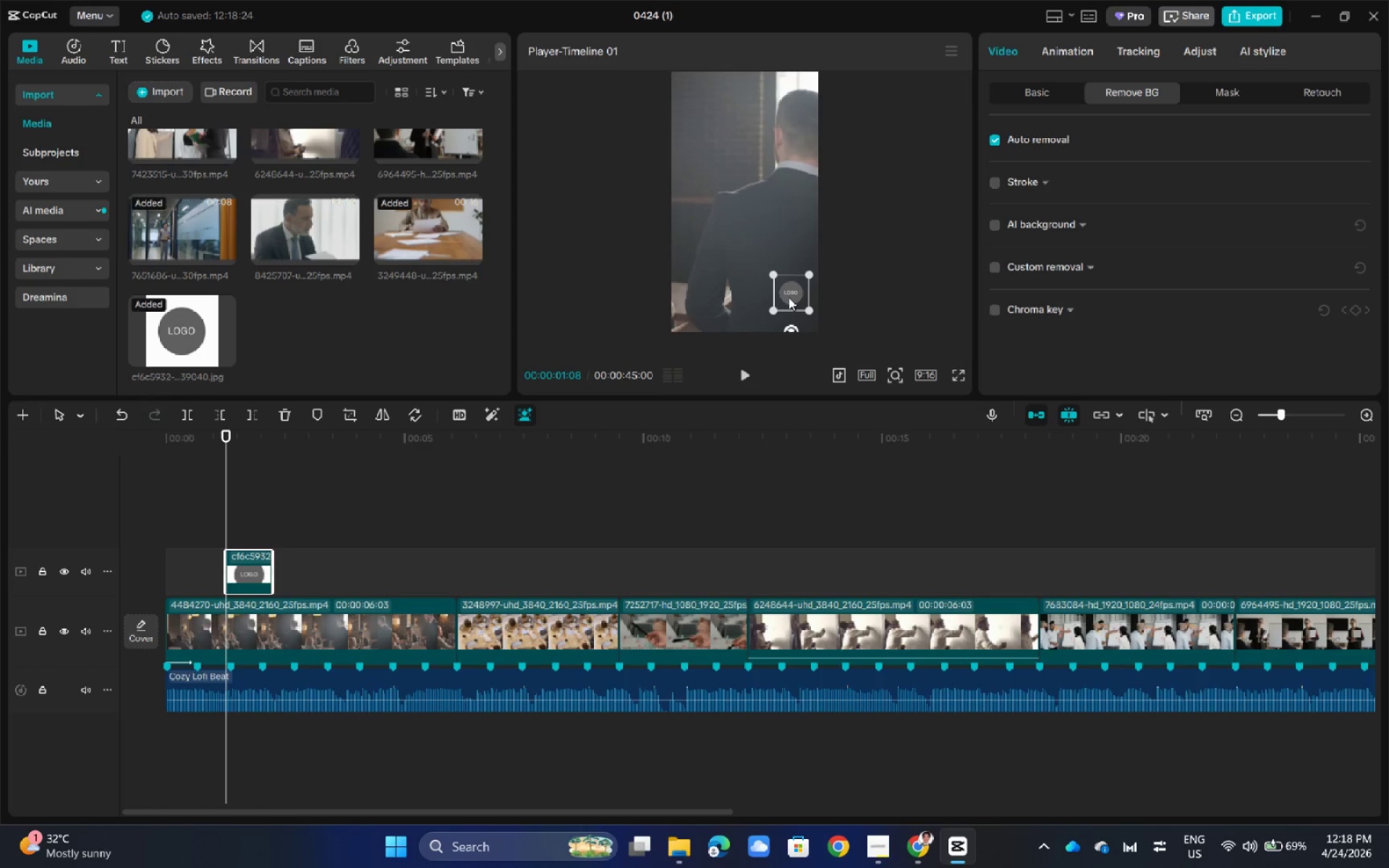 
wait(6.91)
 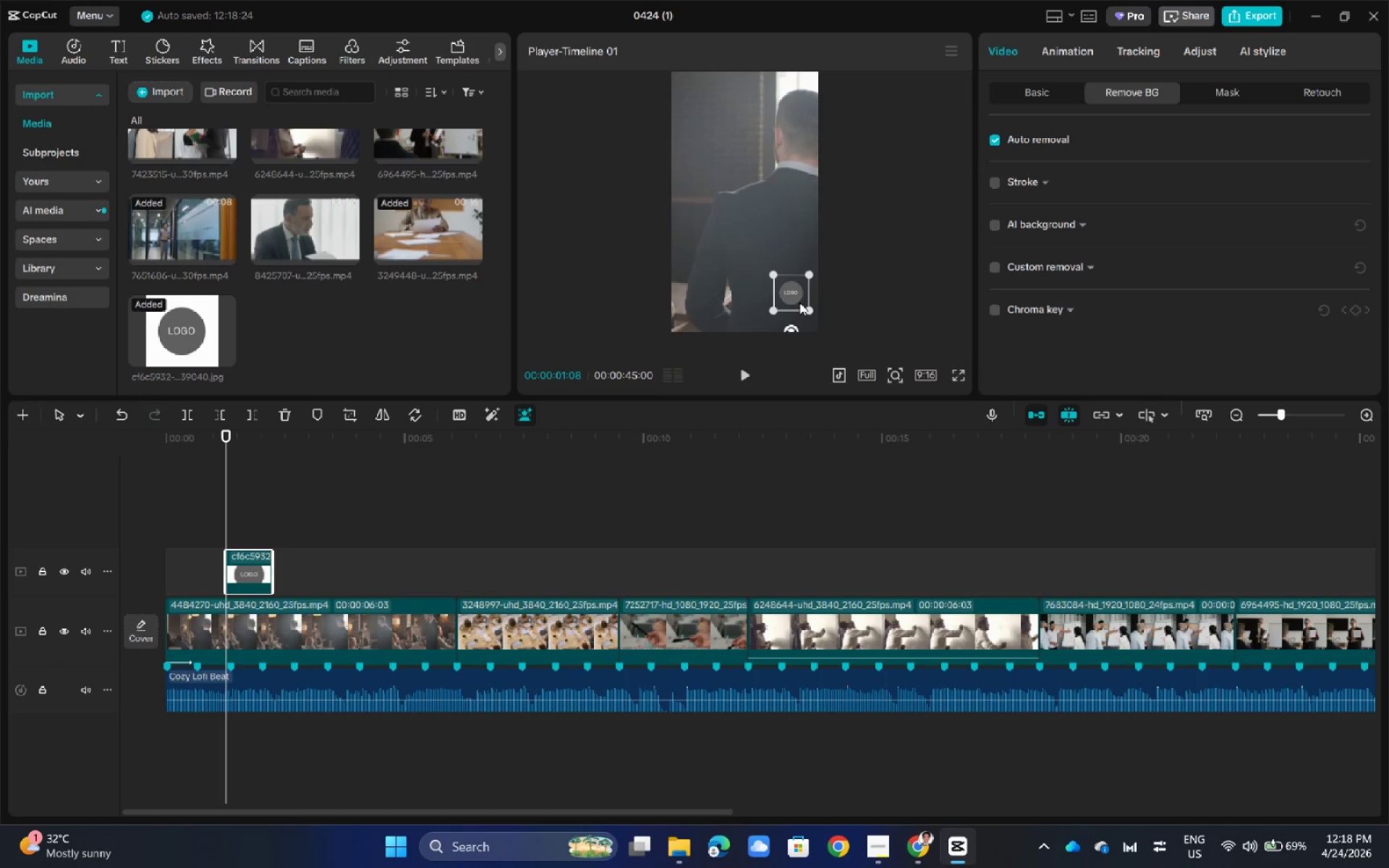 
left_click_drag(start_coordinate=[789, 292], to_coordinate=[786, 287])
 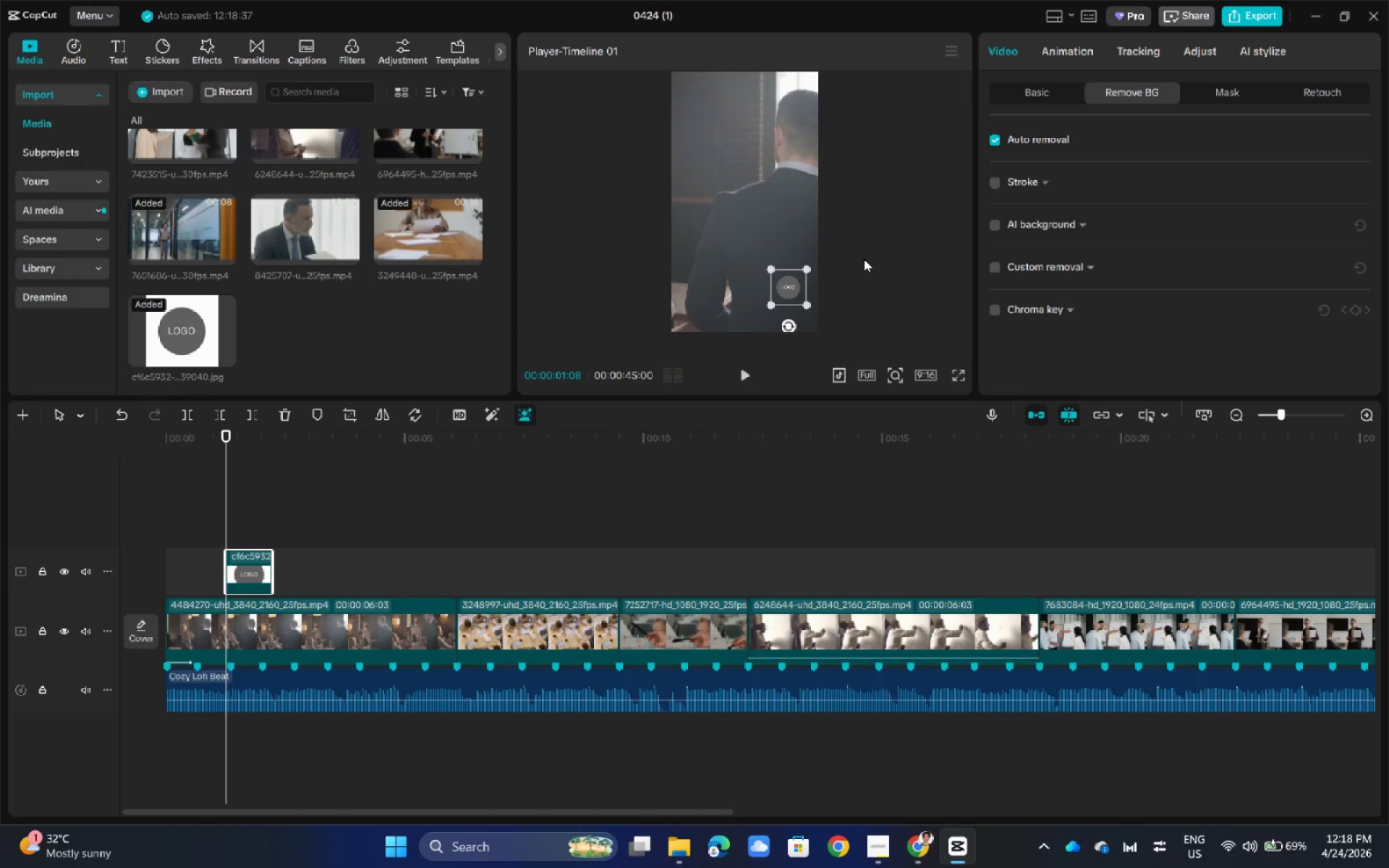 
left_click([866, 259])
 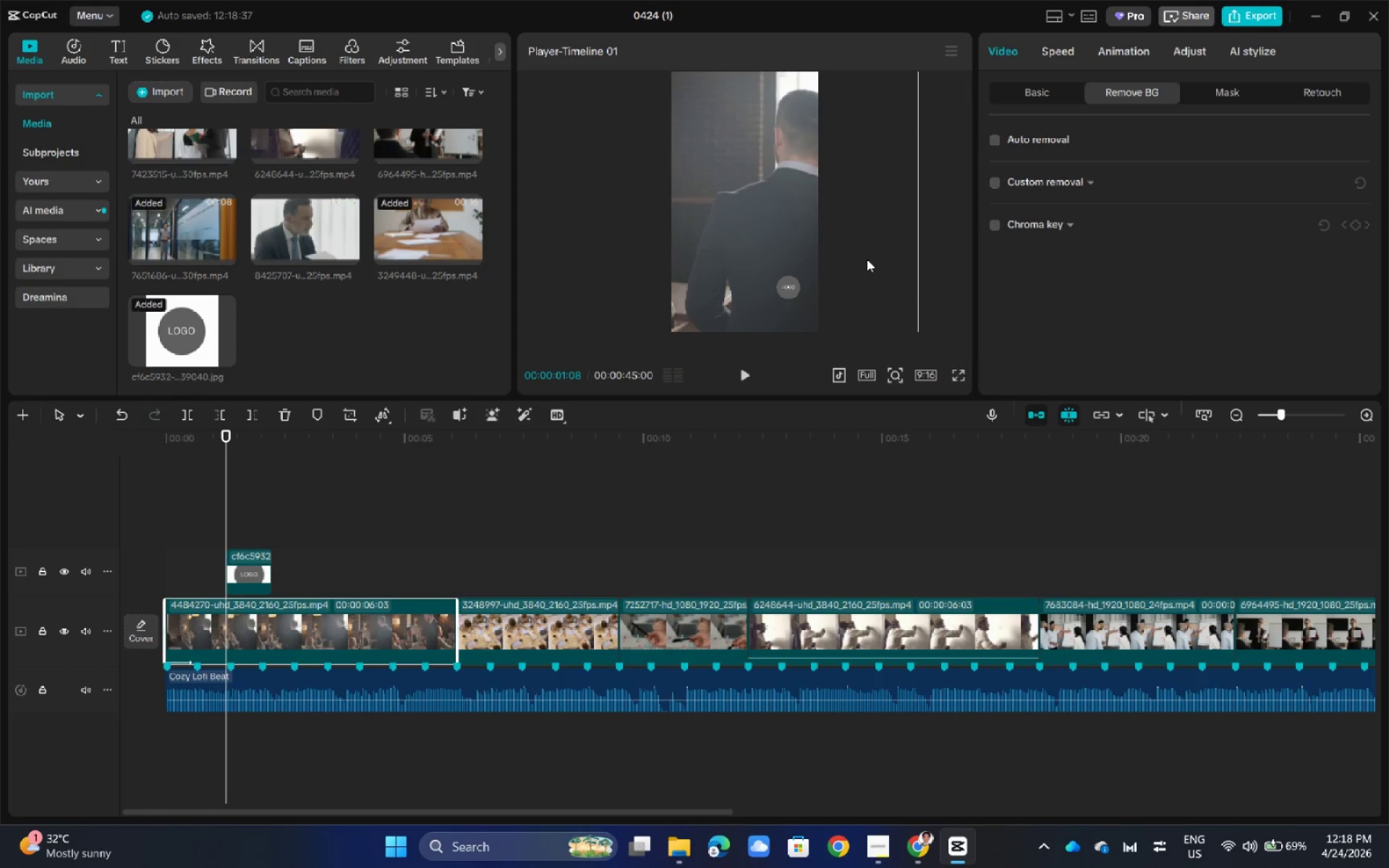 
key(Alt+AltLeft)
 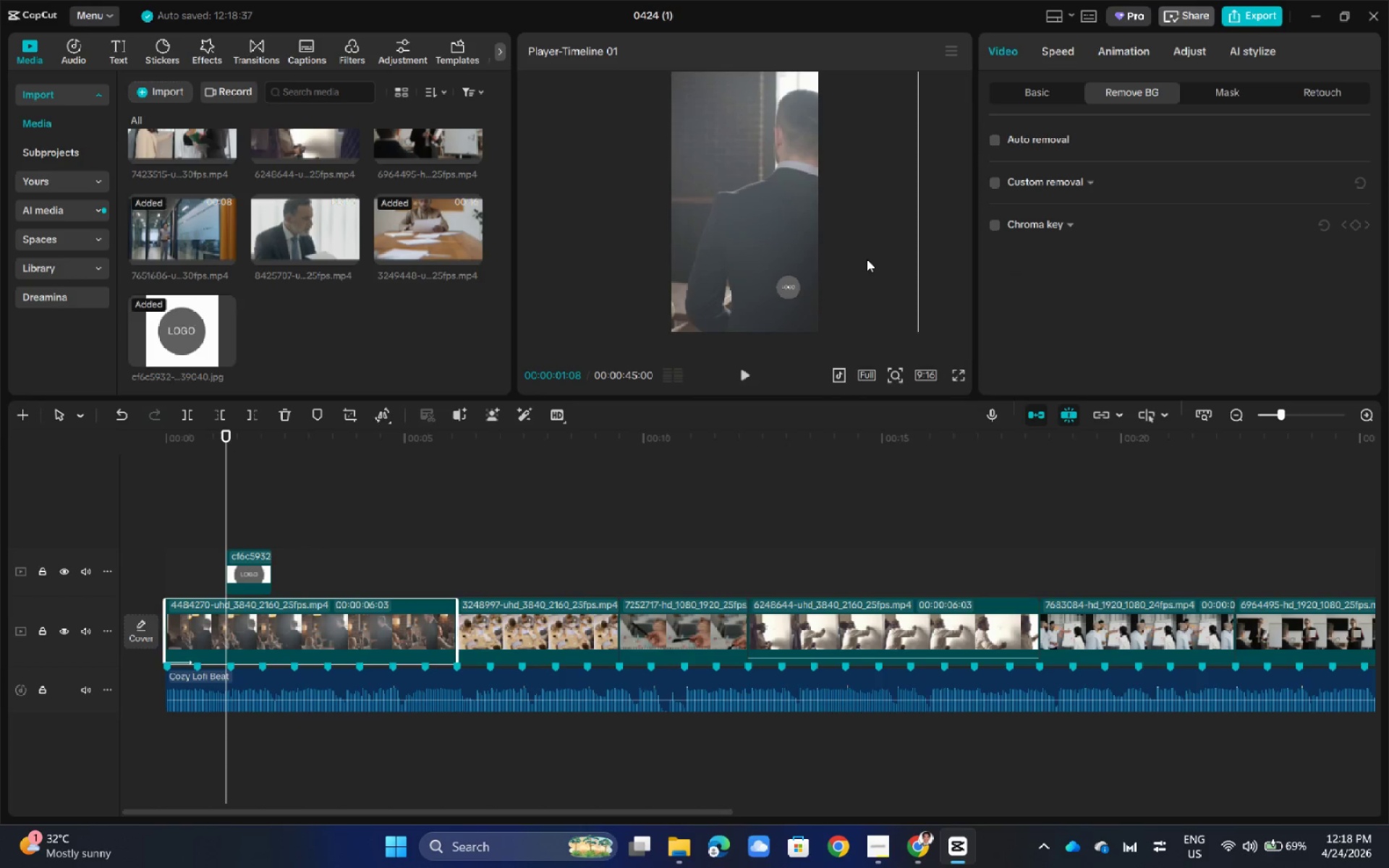 
key(Alt+Tab)
 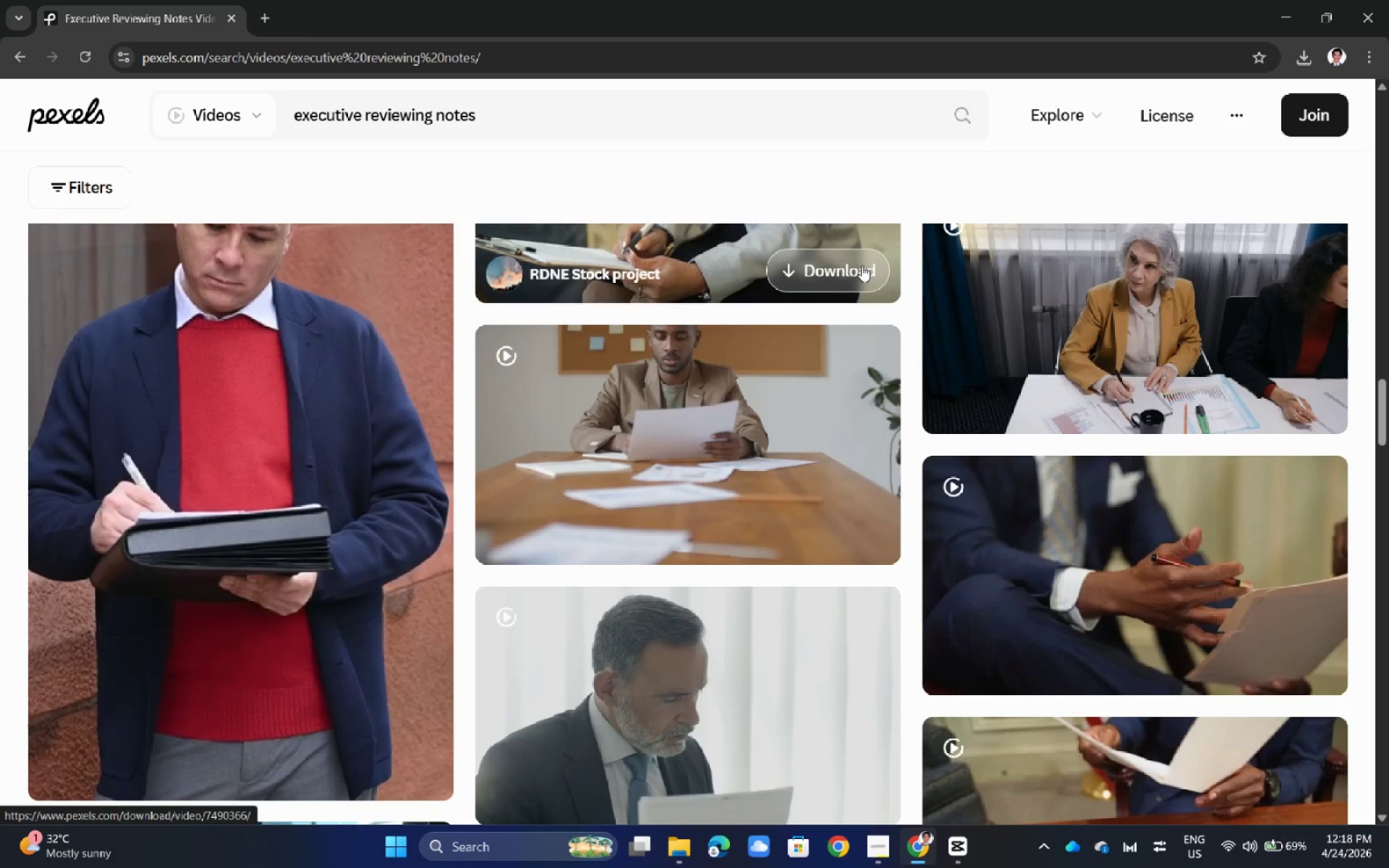 
key(Alt+AltLeft)
 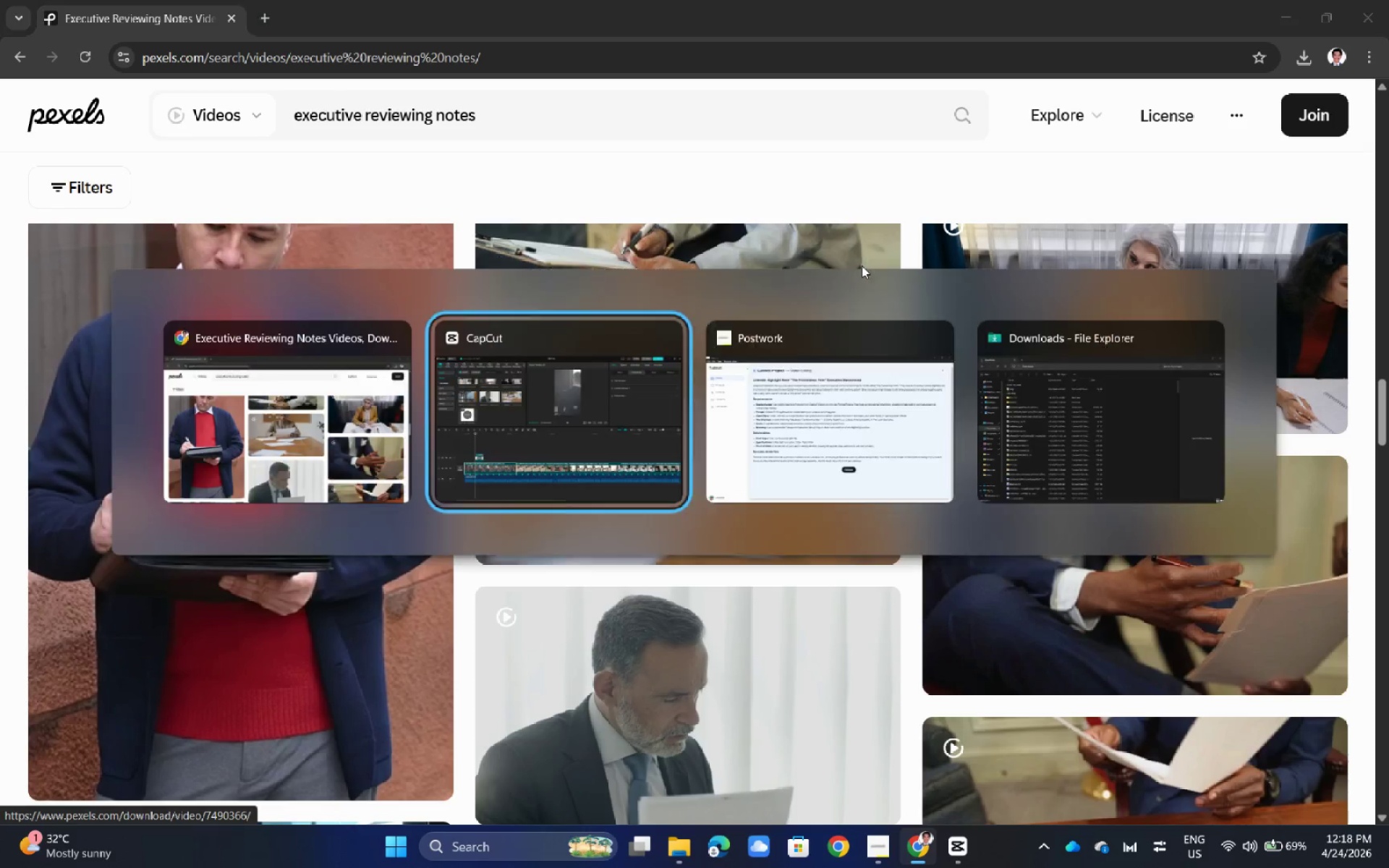 
key(Alt+Tab)
 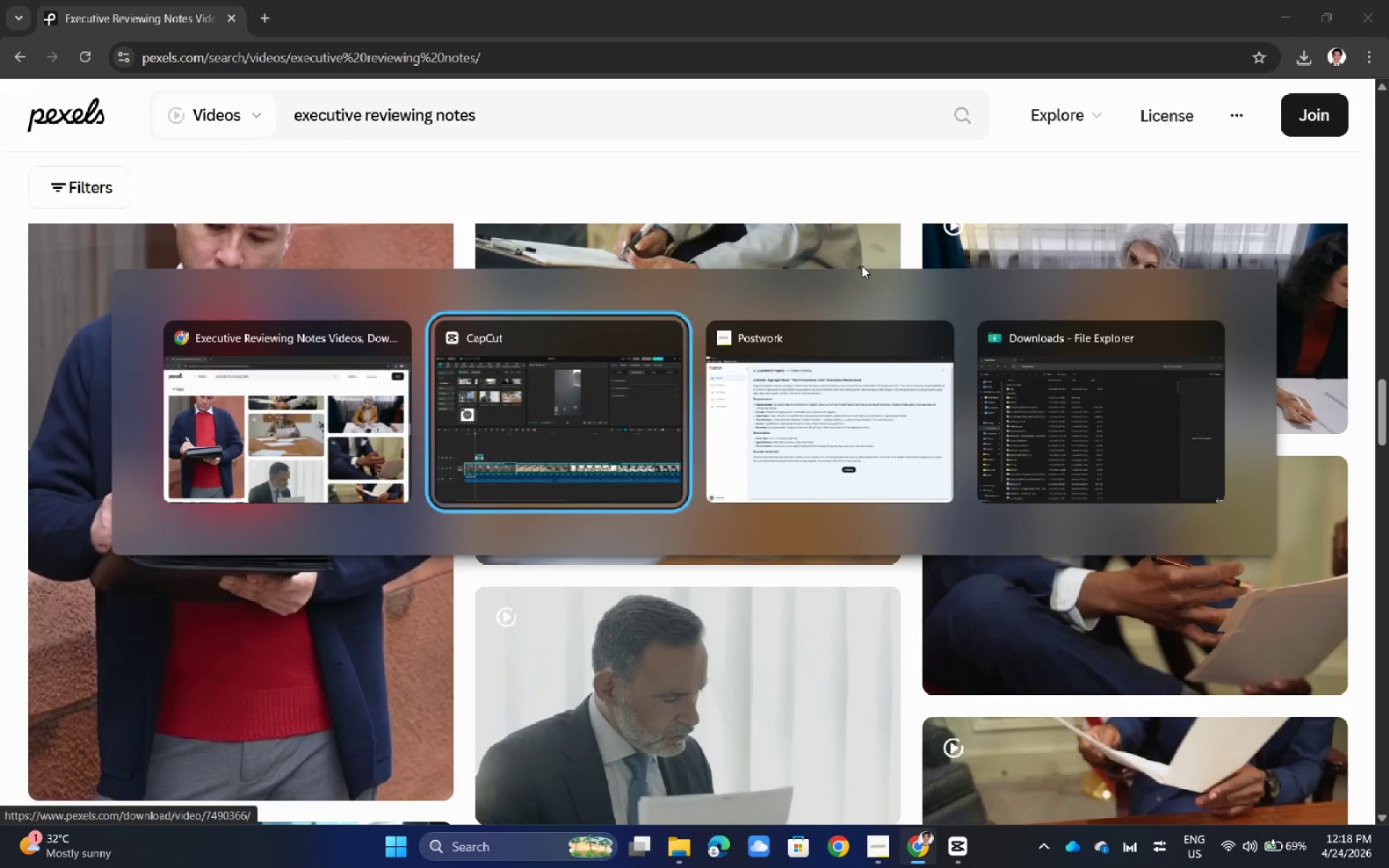 
key(Alt+Tab)